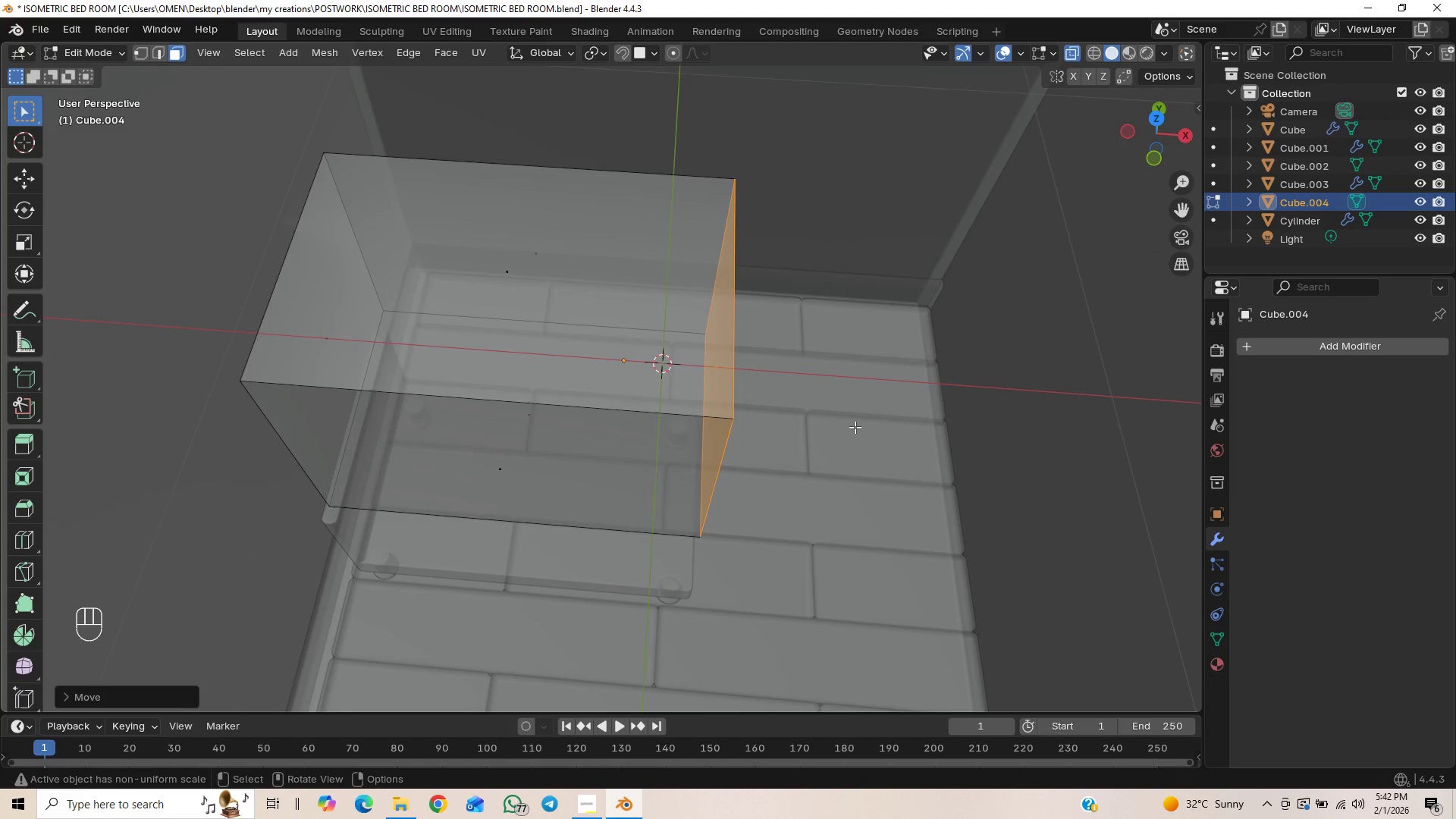 
key(A)
 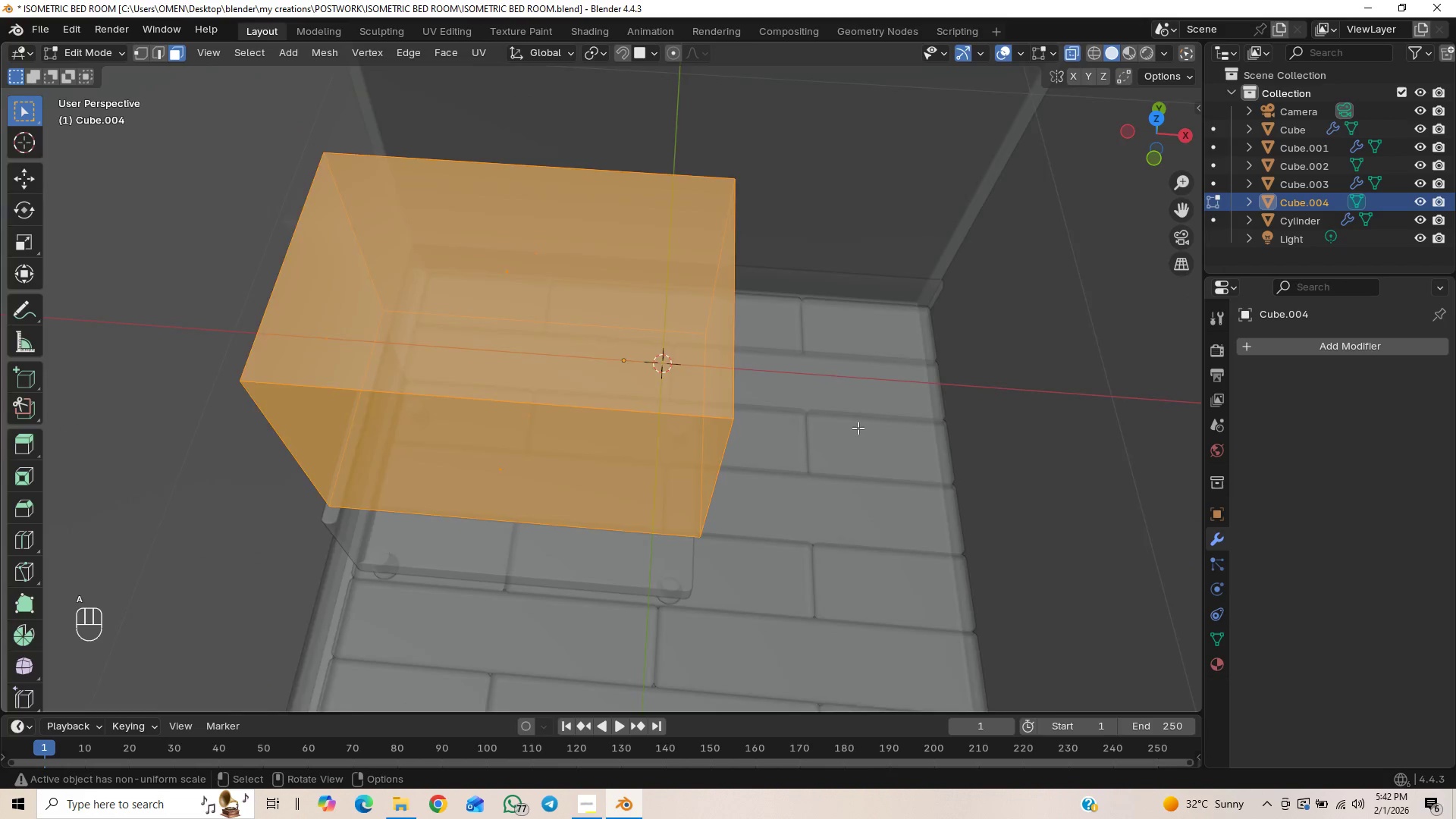 
scroll: coordinate [858, 428], scroll_direction: down, amount: 1.0
 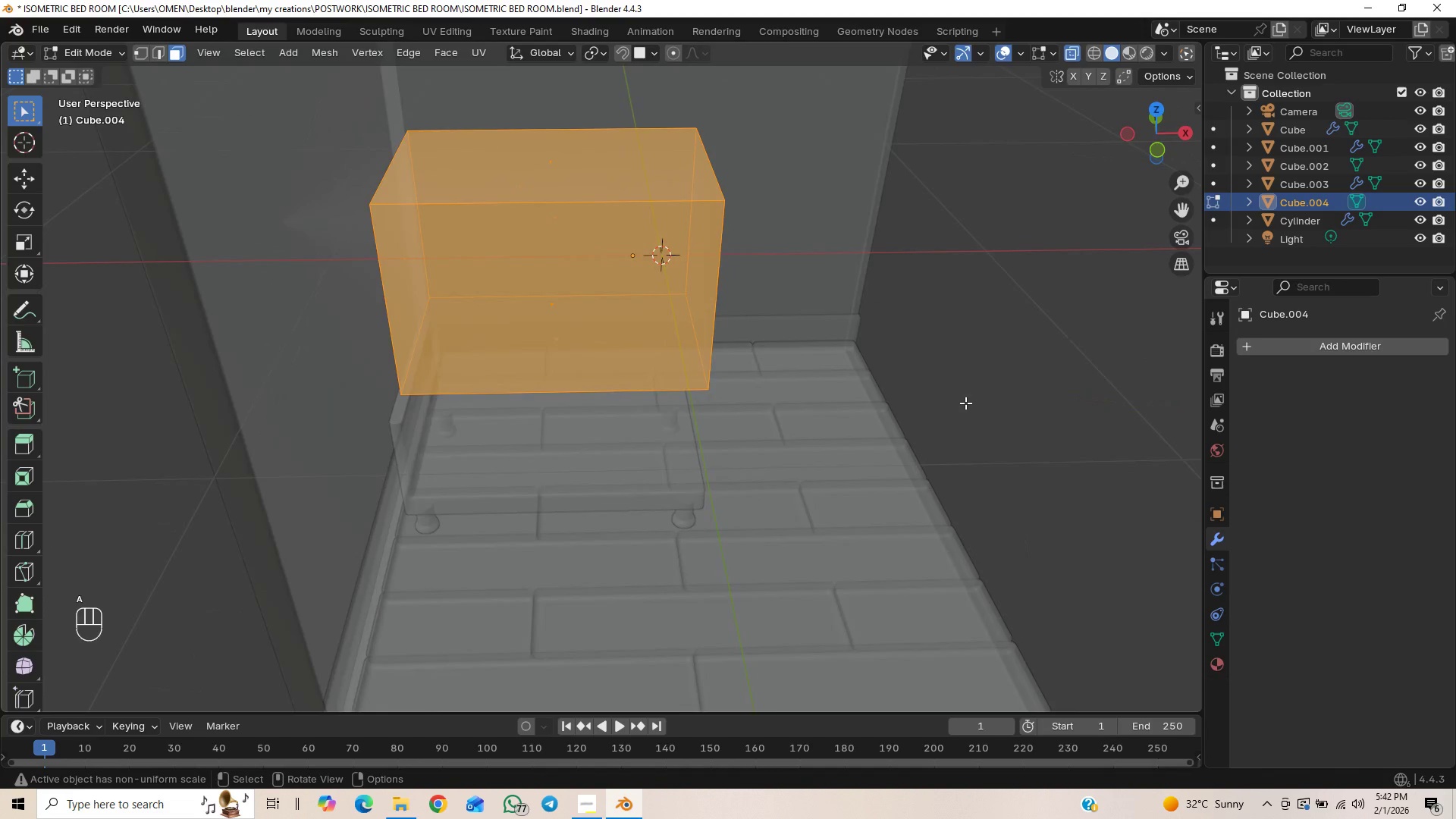 
type(sz)
 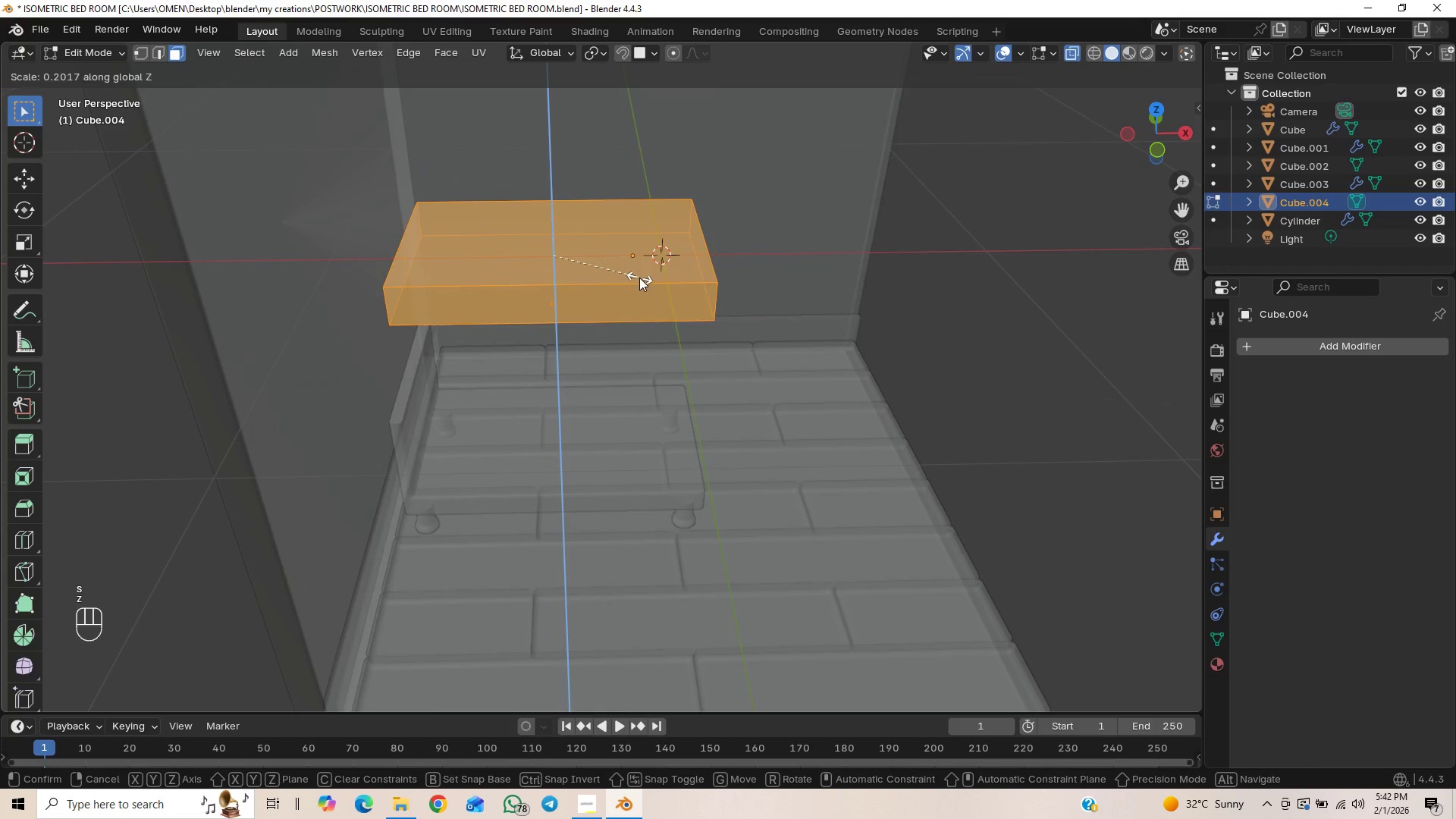 
left_click([630, 275])
 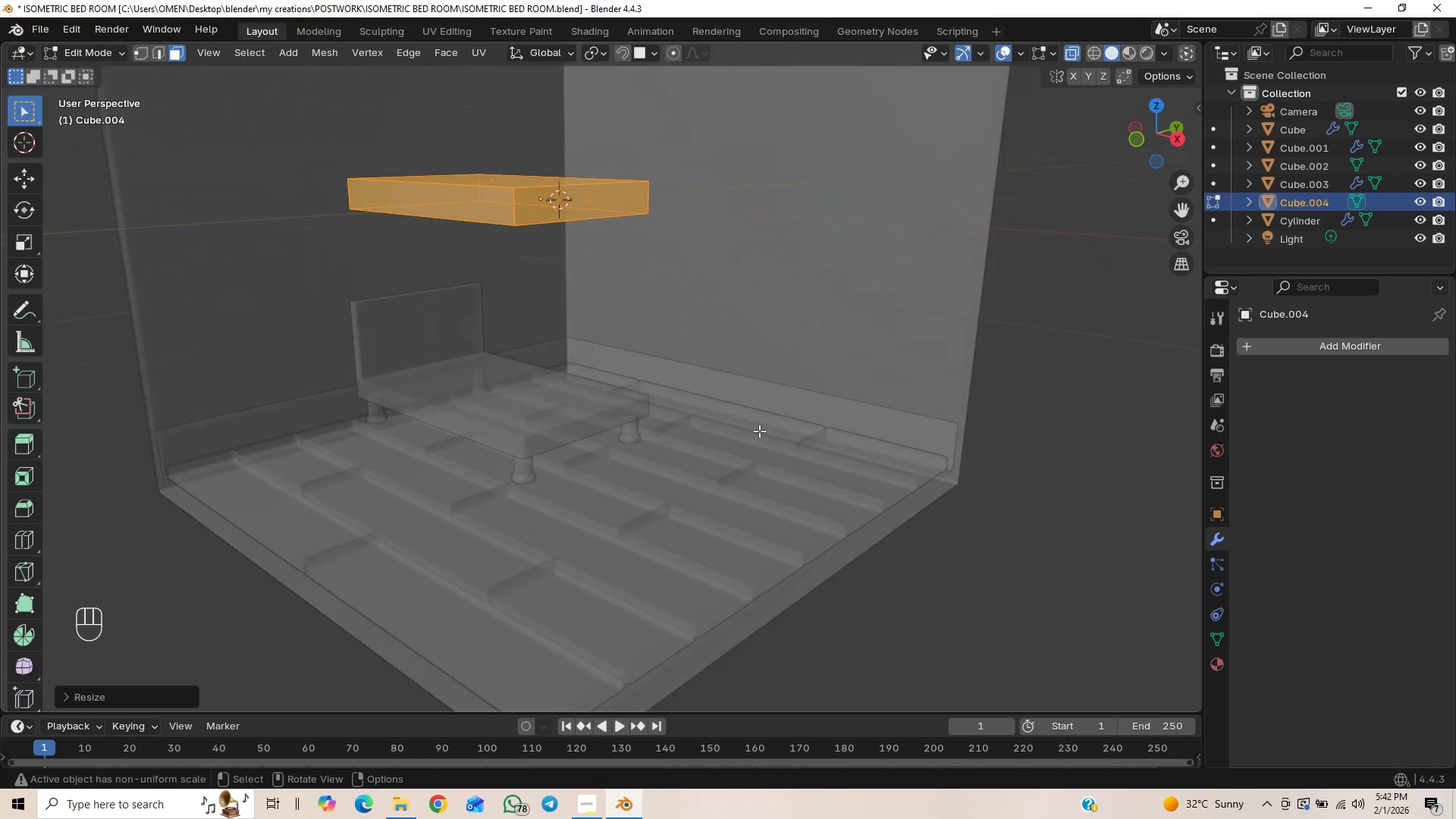 
type(gz)
 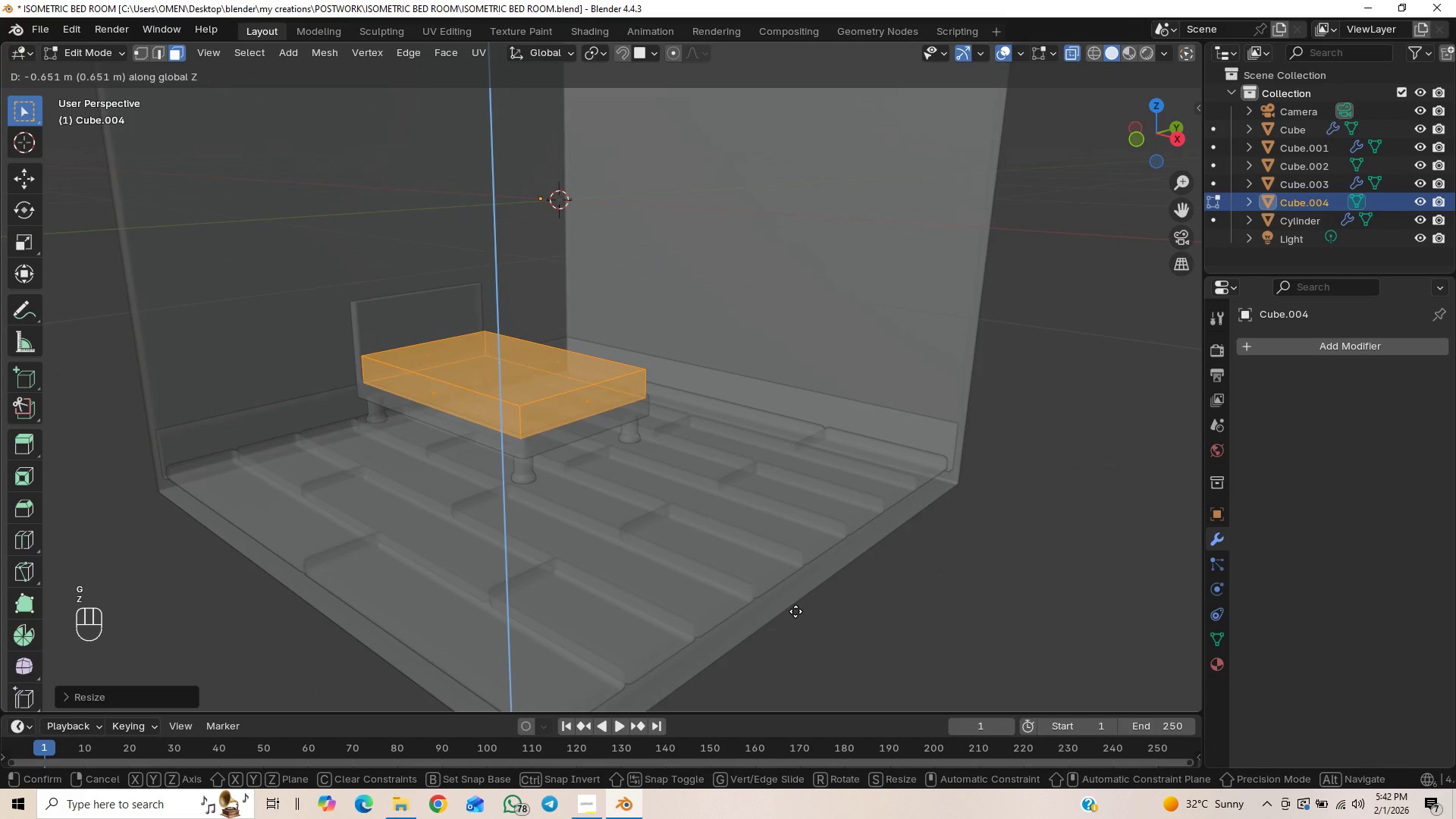 
left_click([795, 611])
 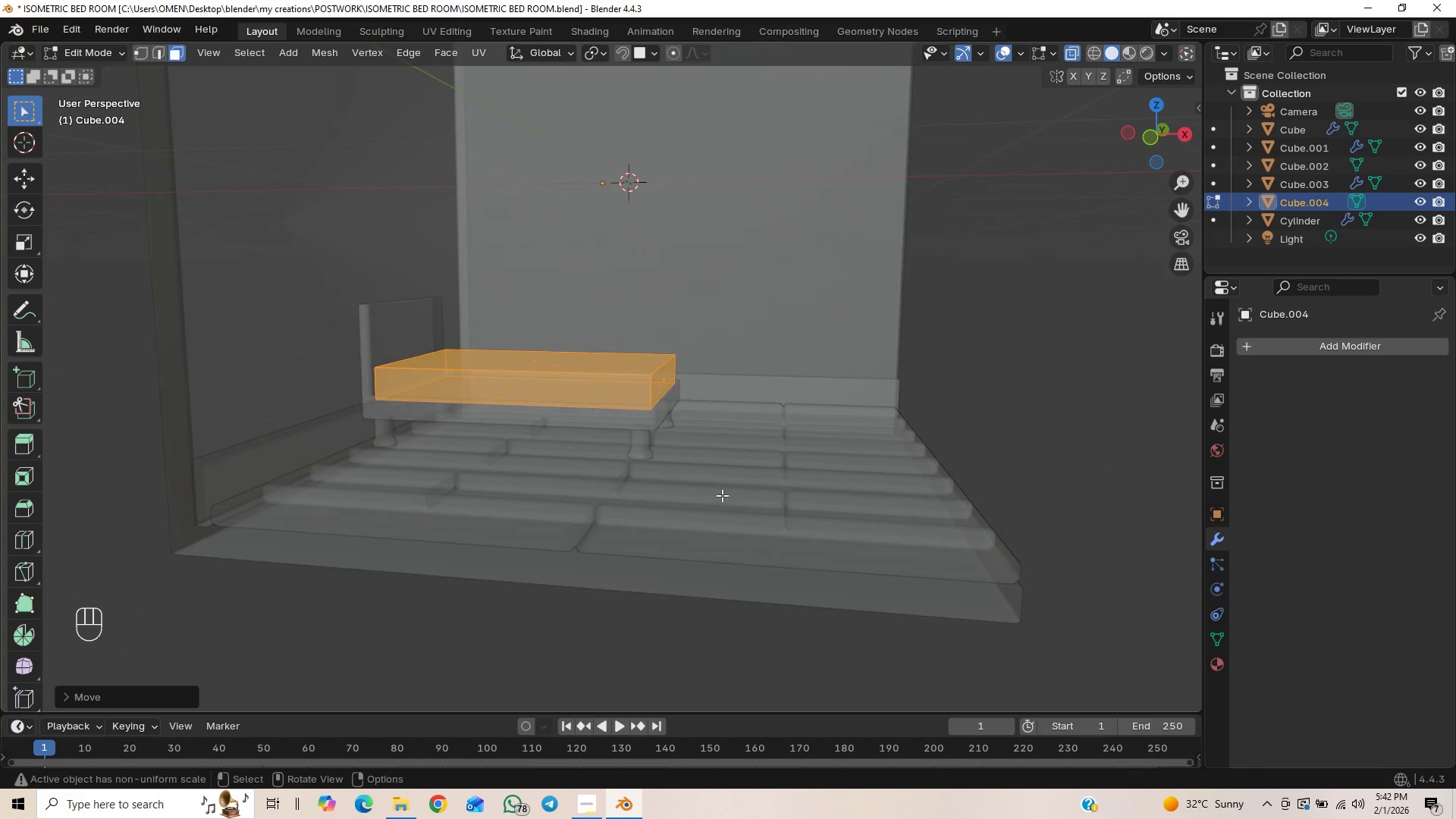 
type(sz)
 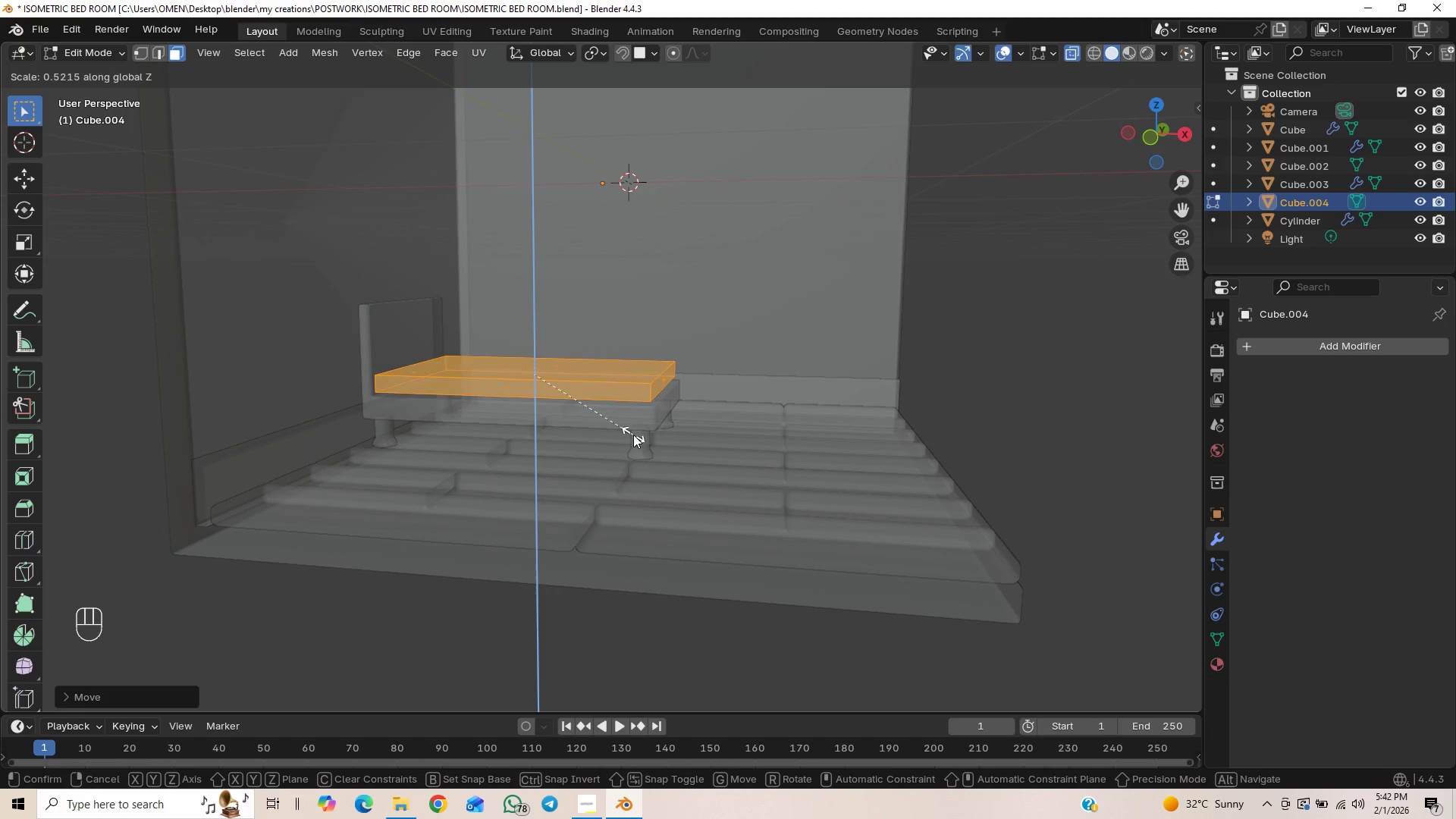 
wait(6.39)
 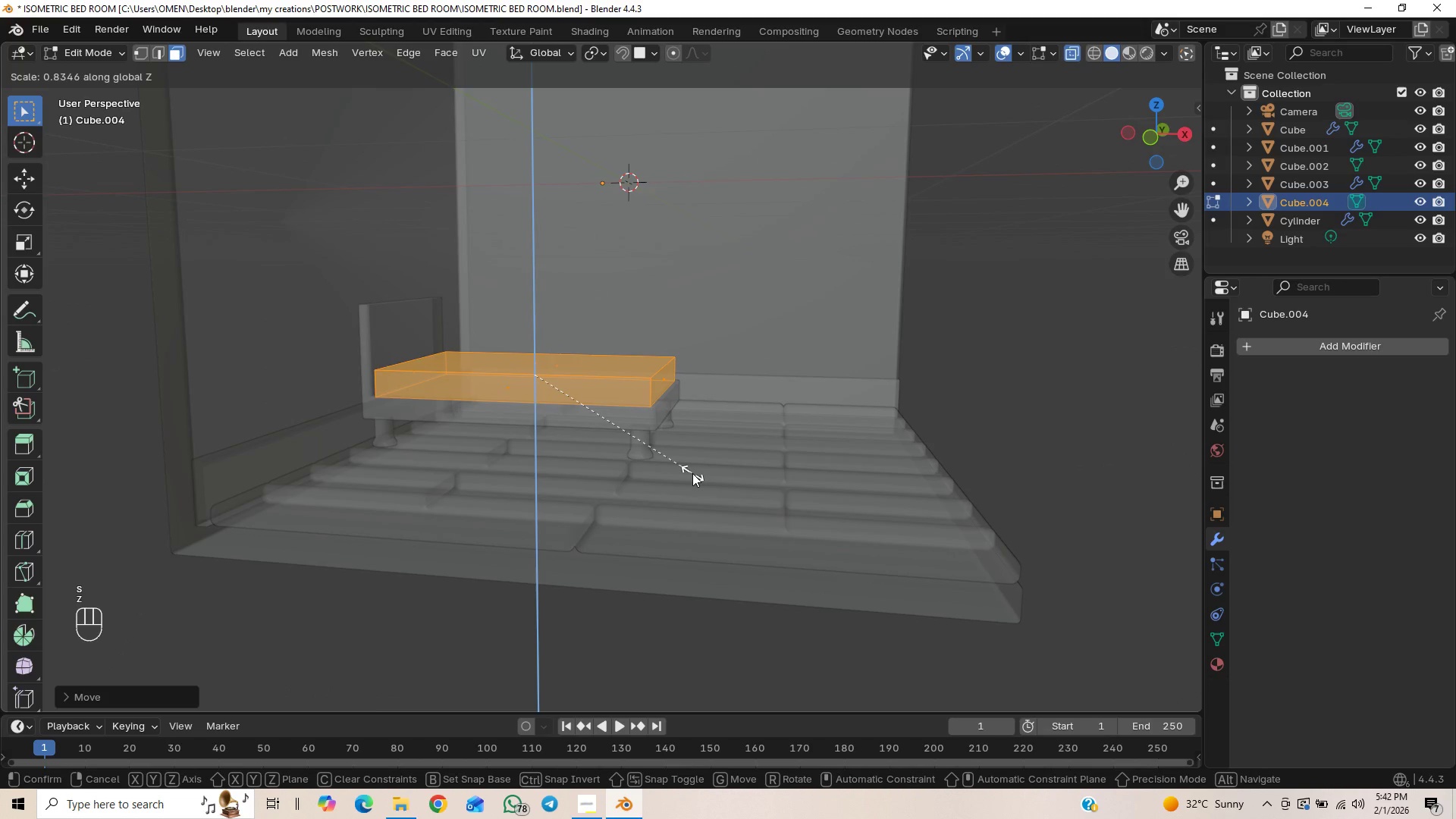 
left_click([618, 425])
 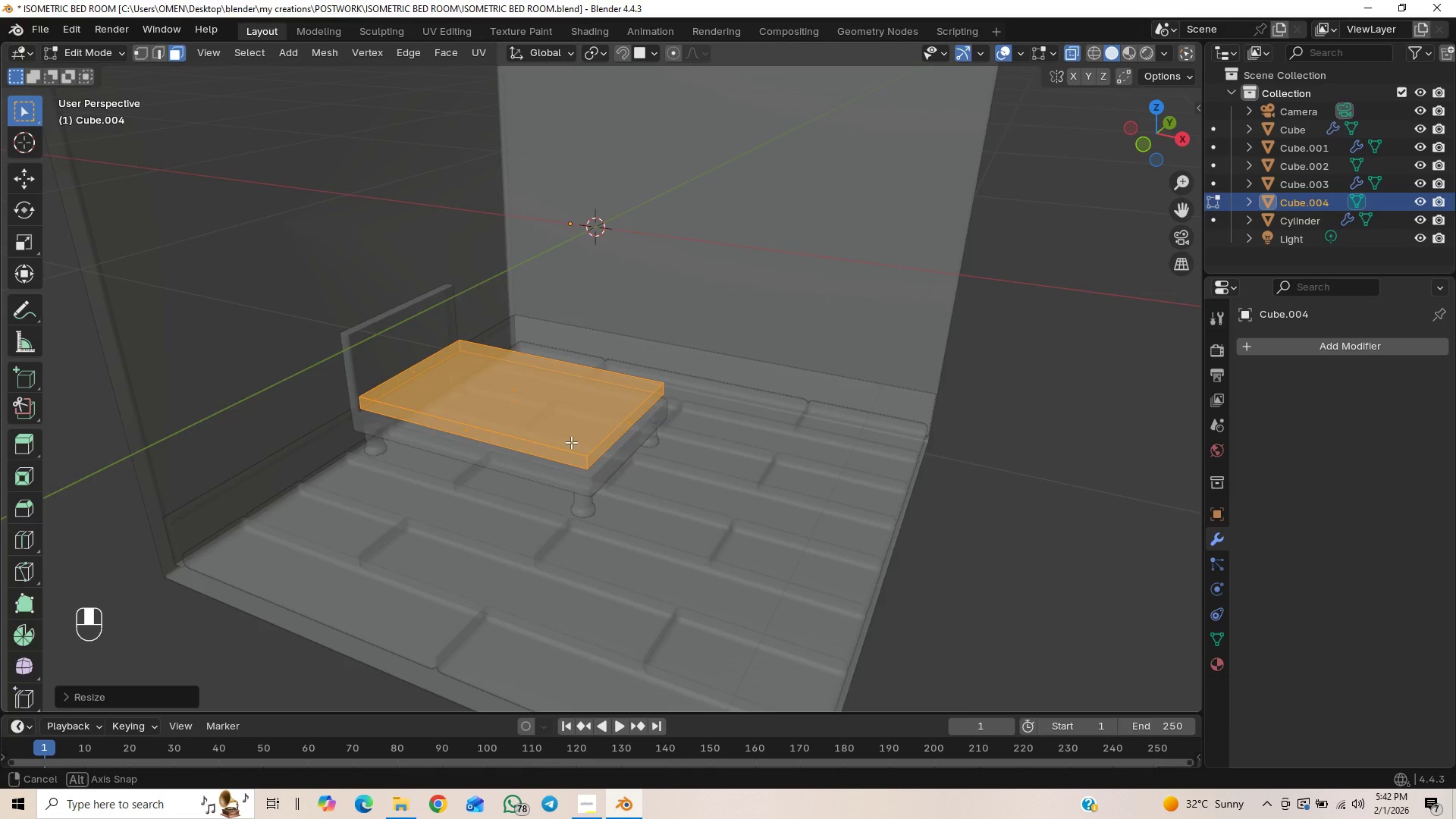 
scroll: coordinate [532, 448], scroll_direction: up, amount: 1.0
 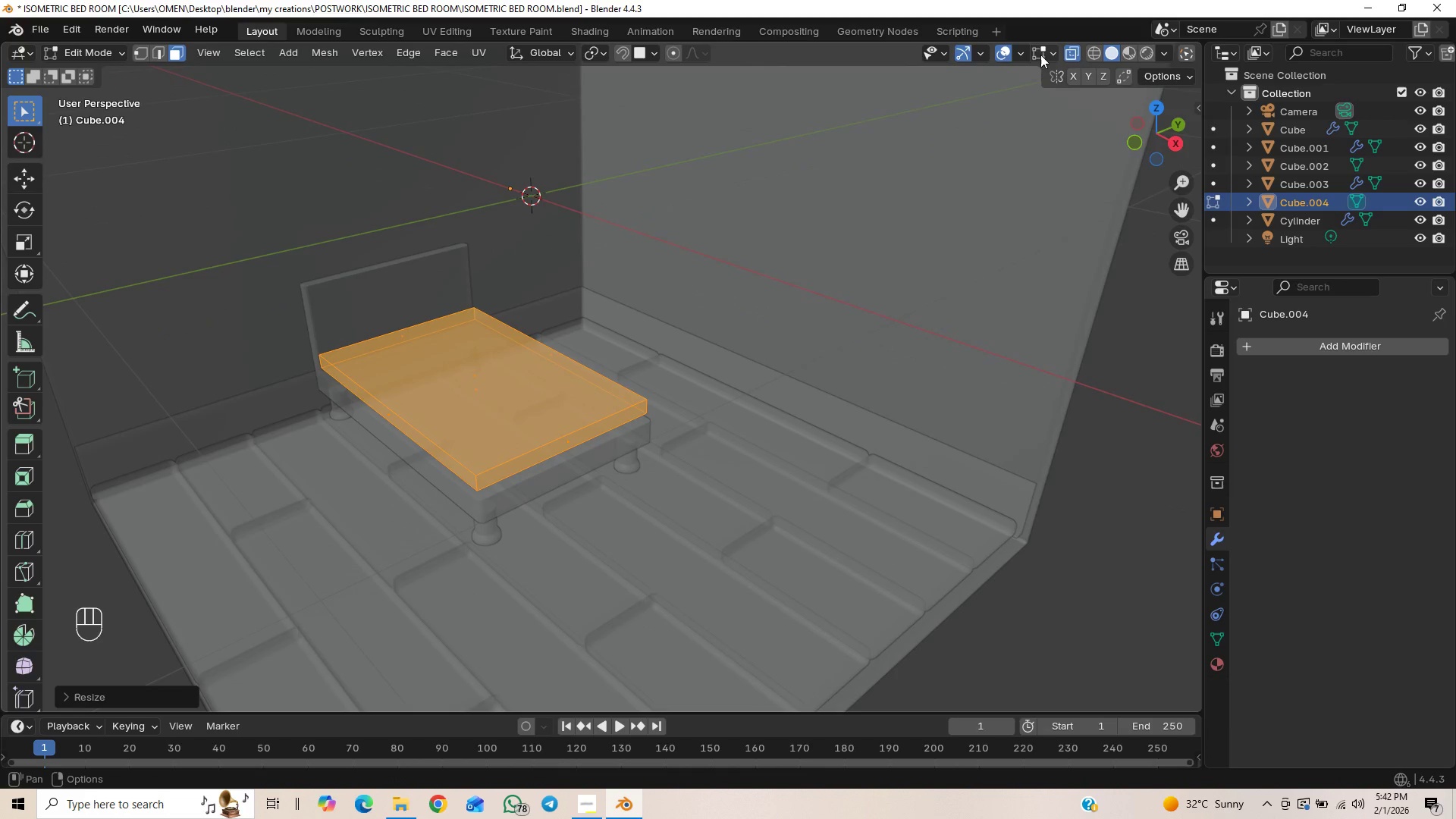 
left_click([1075, 49])
 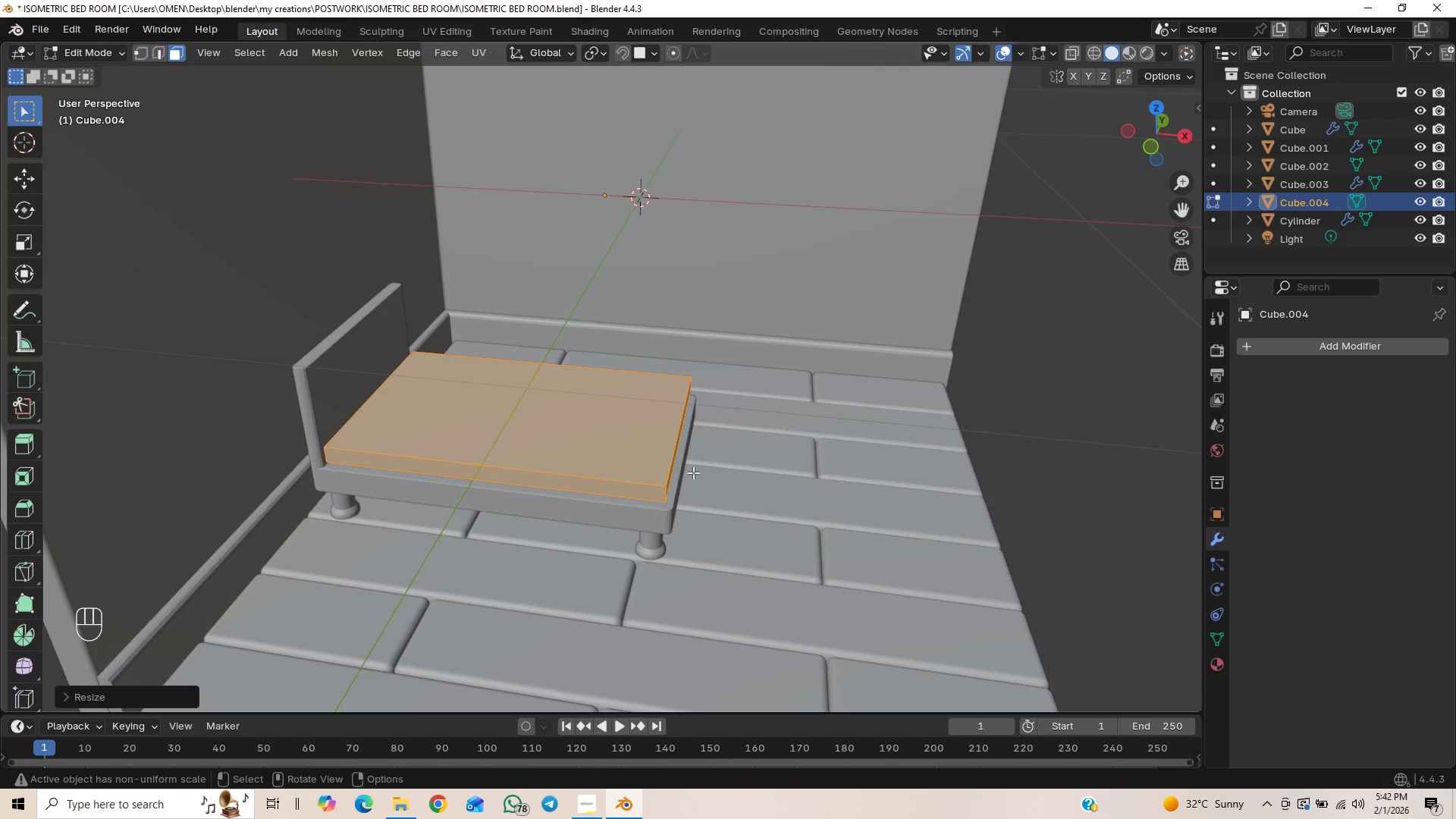 
type(gz)
 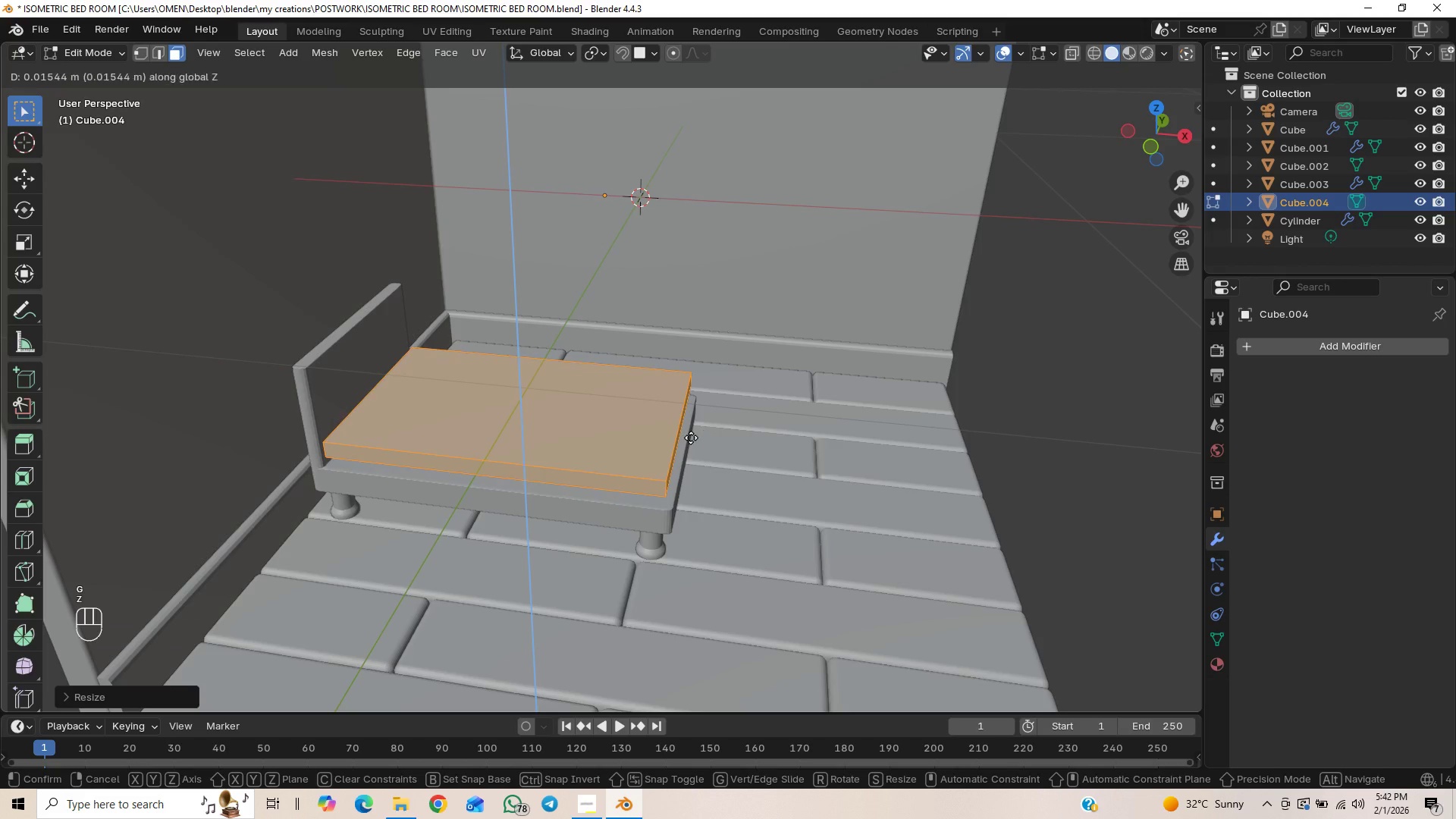 
hold_key(key=ControlLeft, duration=1.53)
 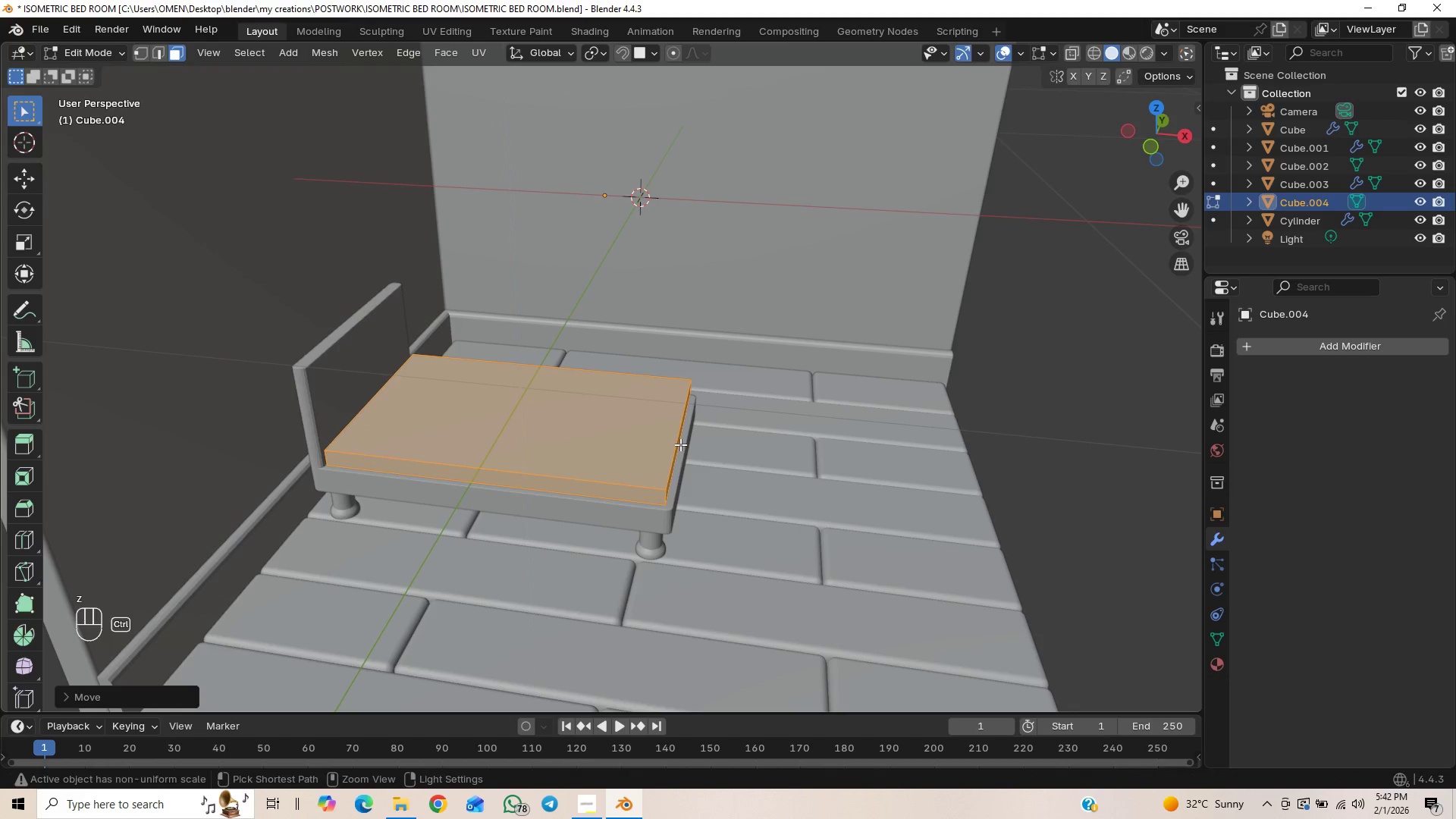 
hold_key(key=ControlLeft, duration=0.75)
left_click([680, 444])
 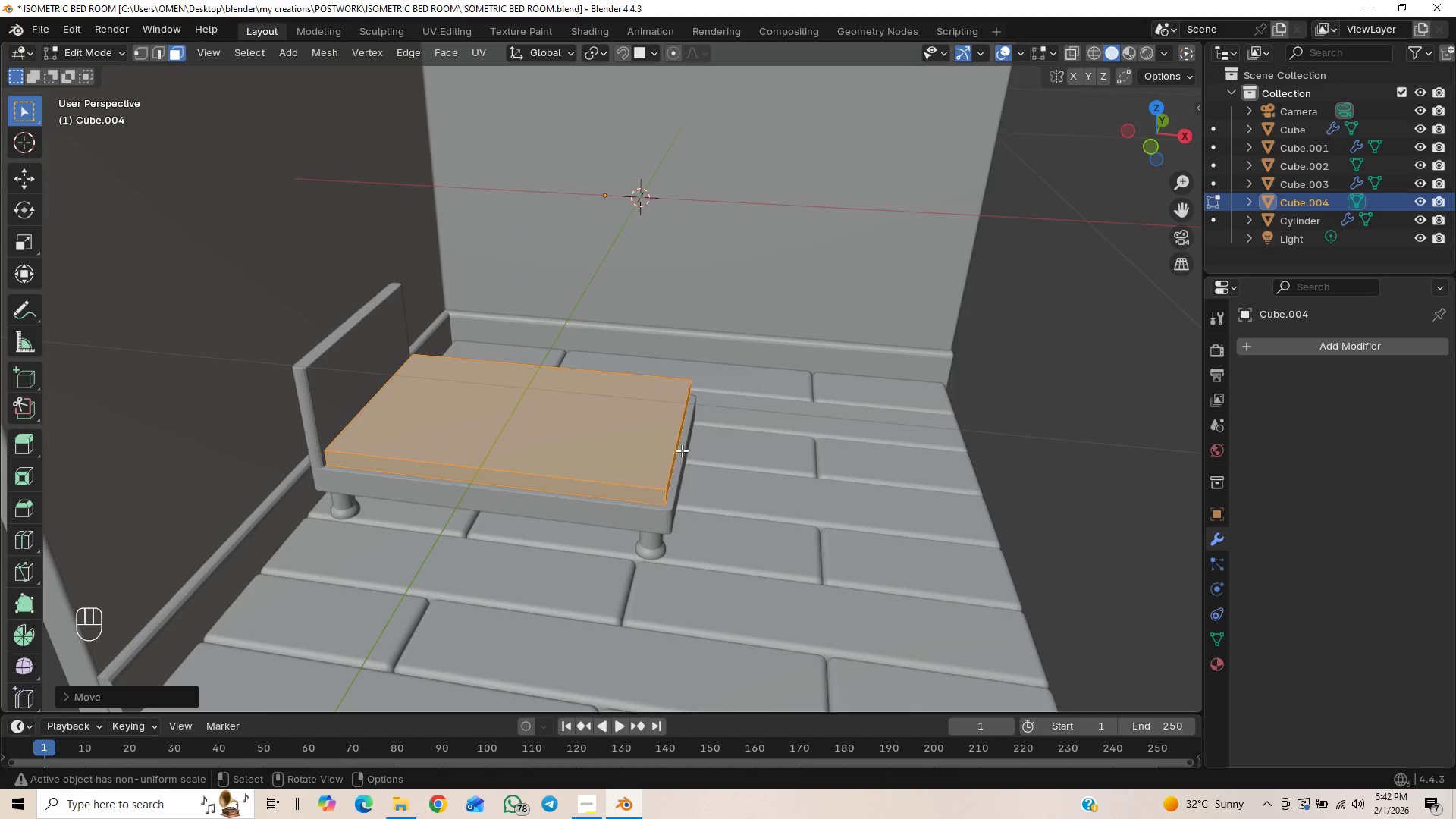 
scroll: coordinate [682, 467], scroll_direction: up, amount: 3.0
 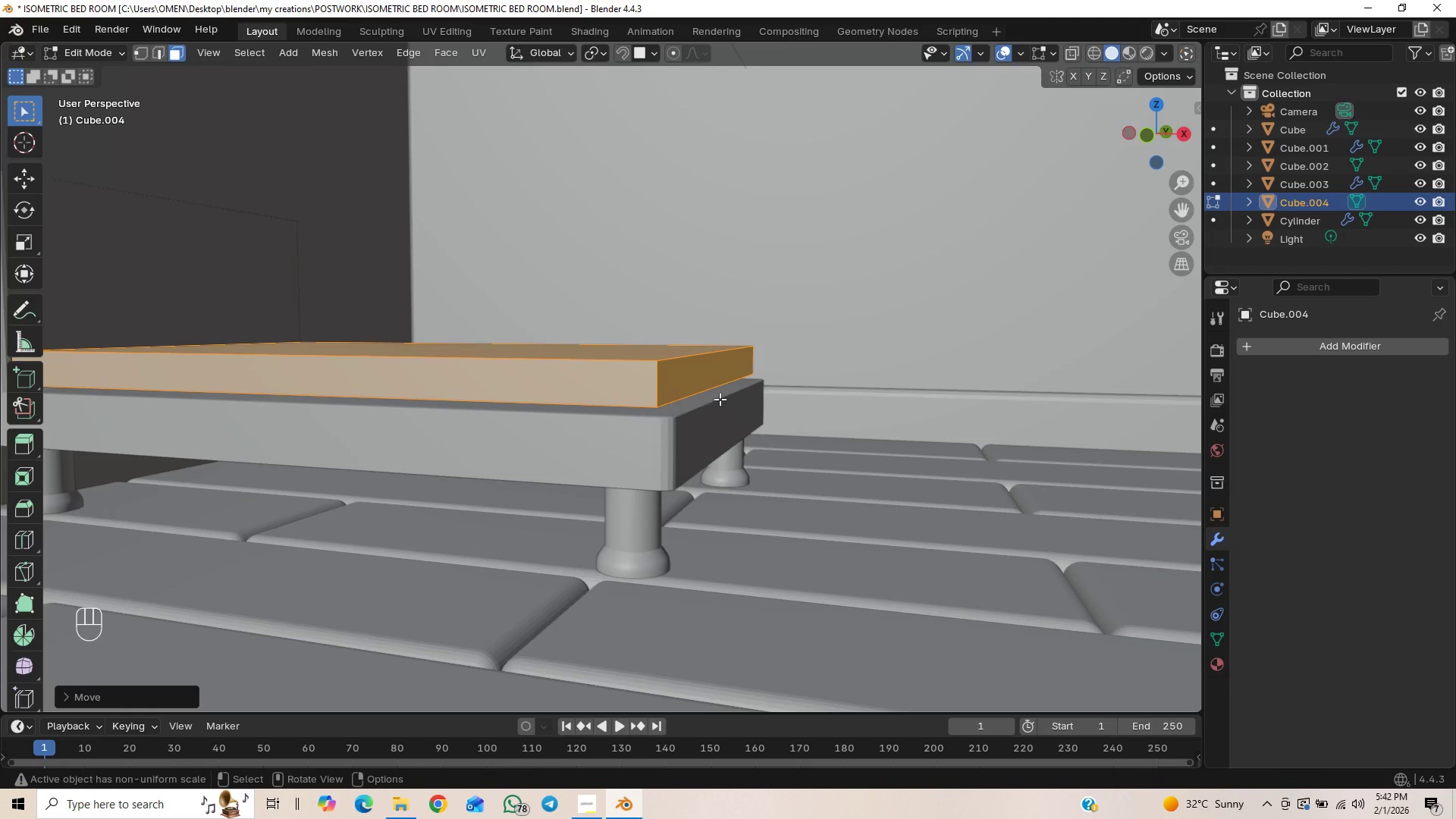 
type(gz)
 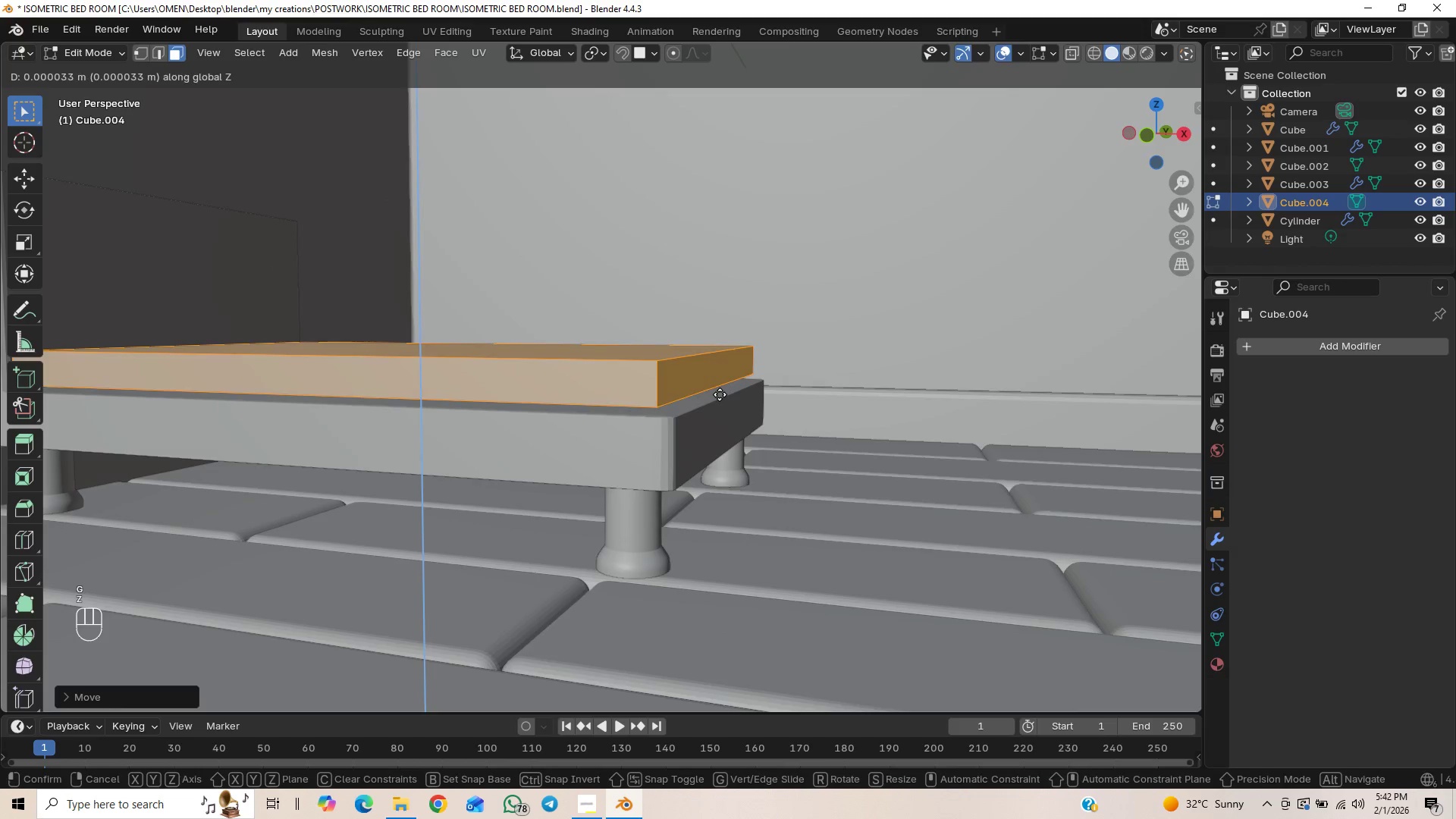 
hold_key(key=ControlLeft, duration=1.5)
 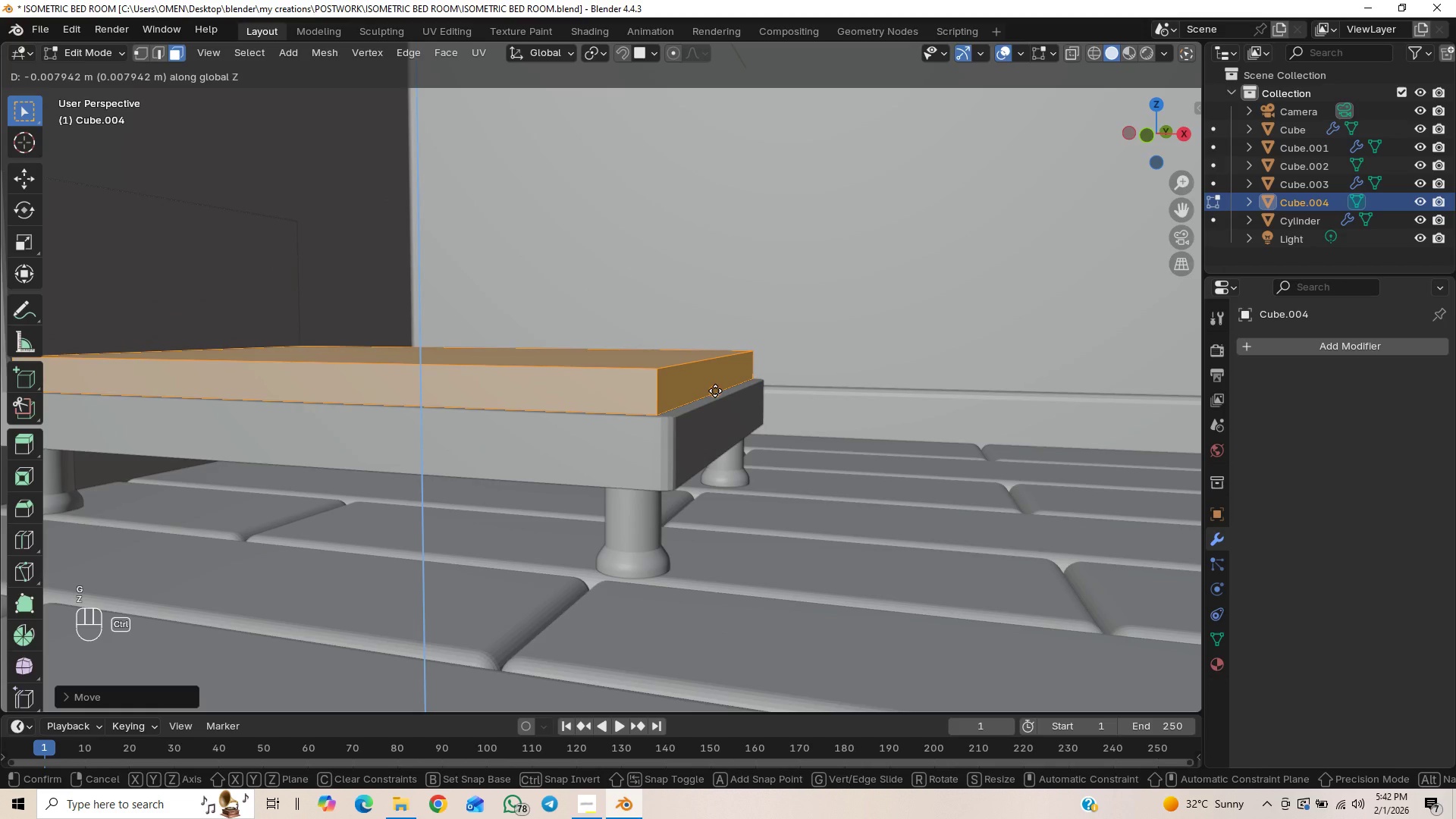 
hold_key(key=ControlLeft, duration=1.17)
left_click([715, 391])
 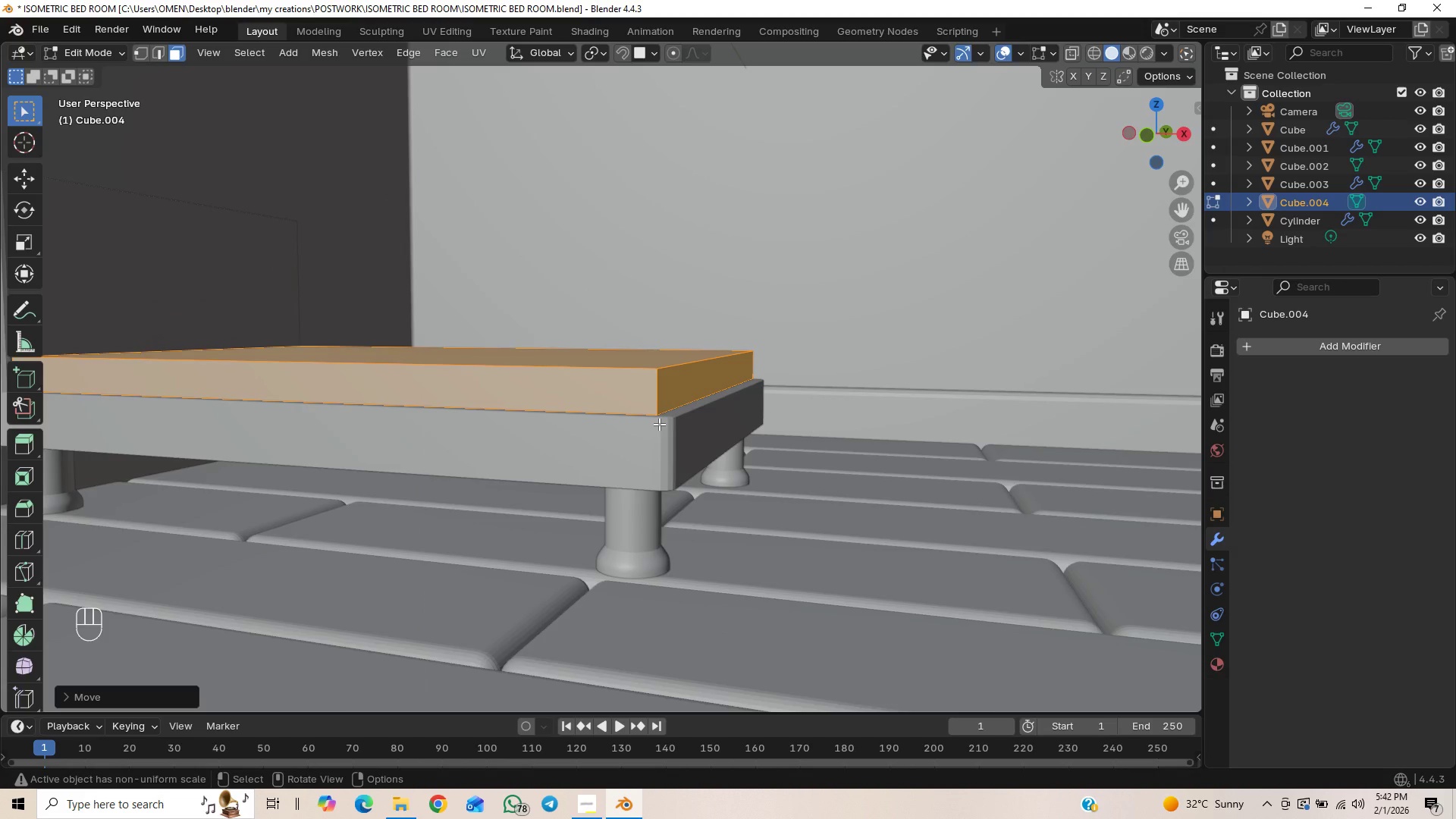 
scroll: coordinate [659, 424], scroll_direction: down, amount: 1.0
 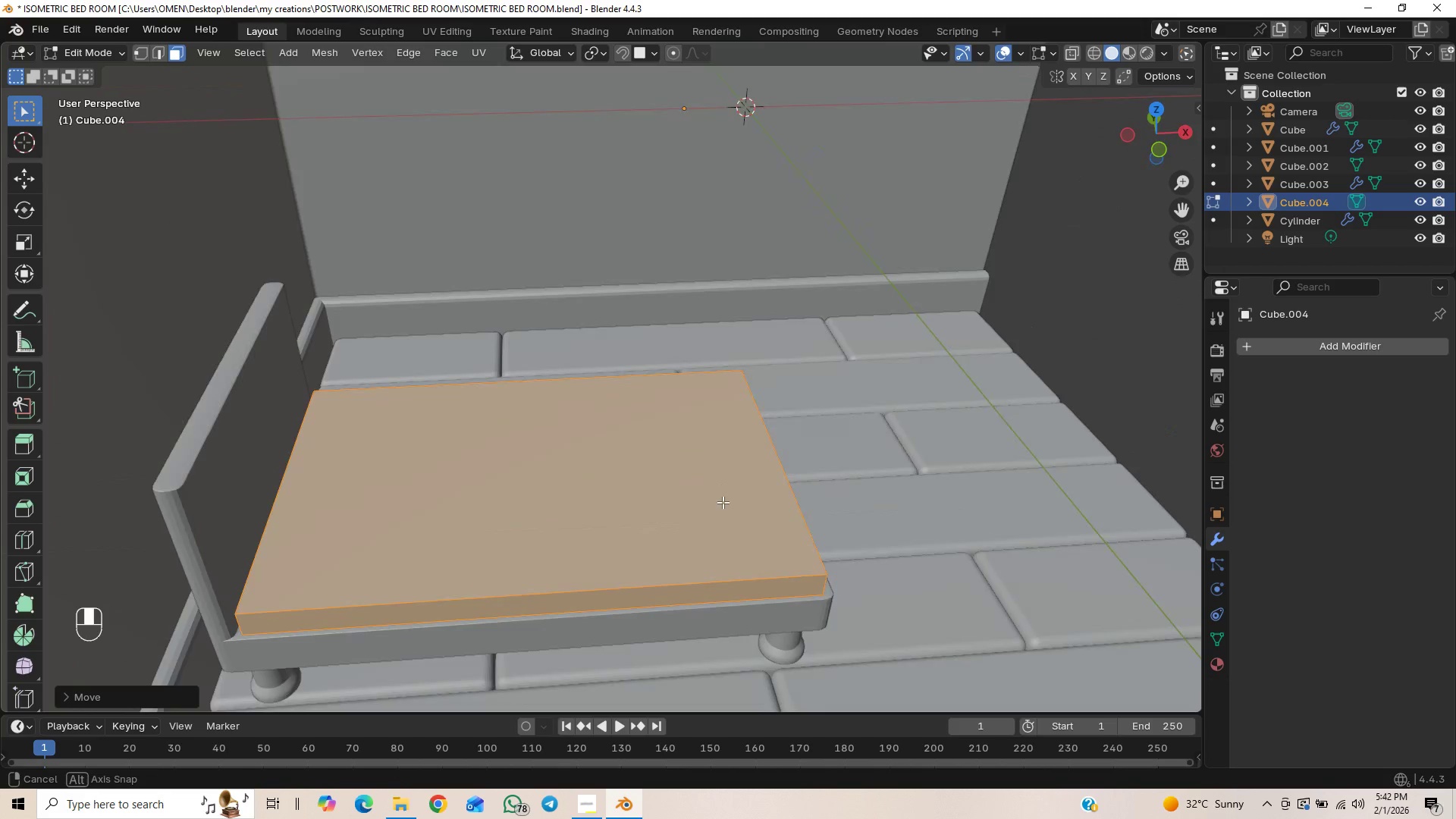 
key(Control+S)
 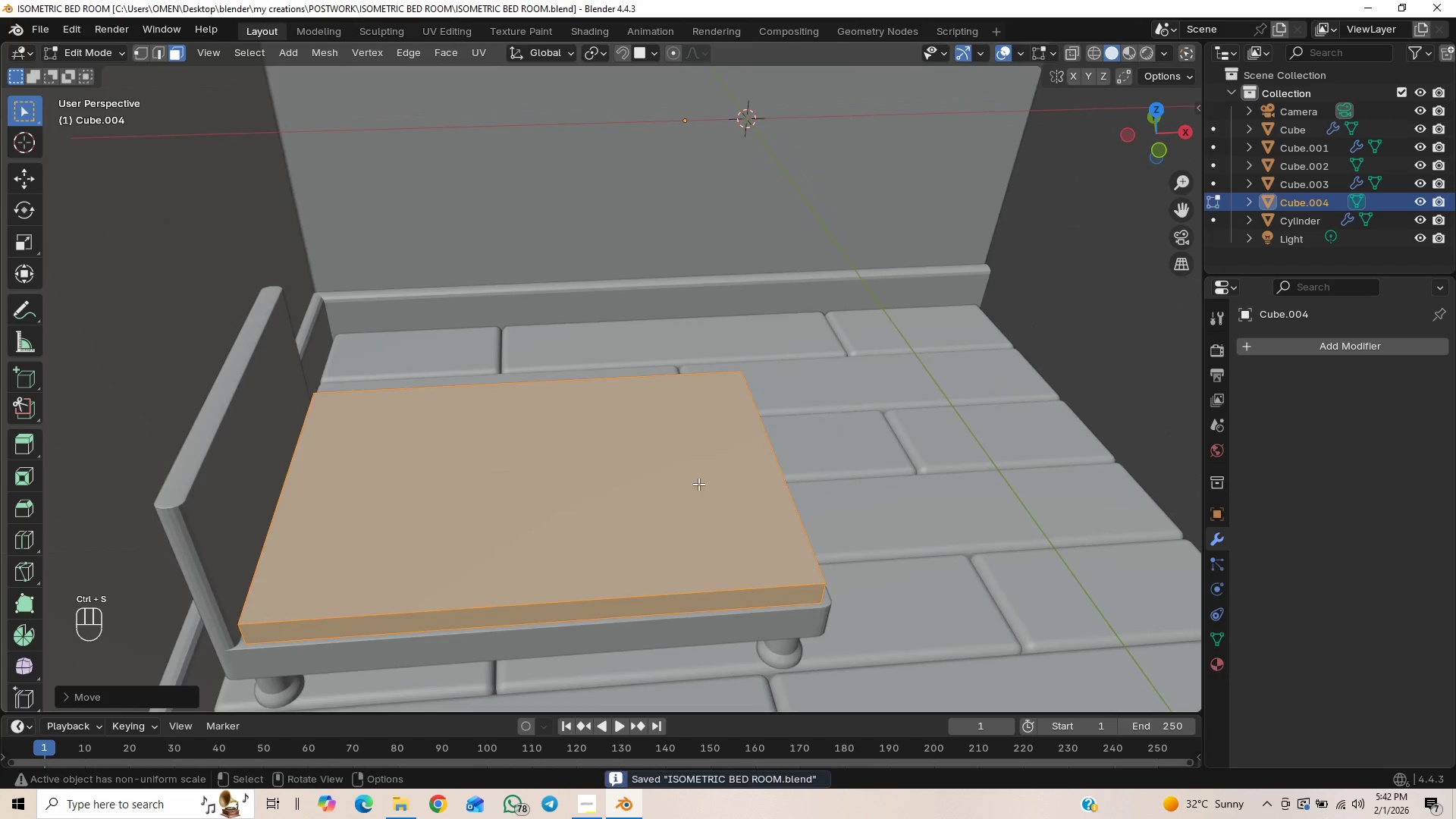 
scroll: coordinate [698, 484], scroll_direction: down, amount: 2.0
 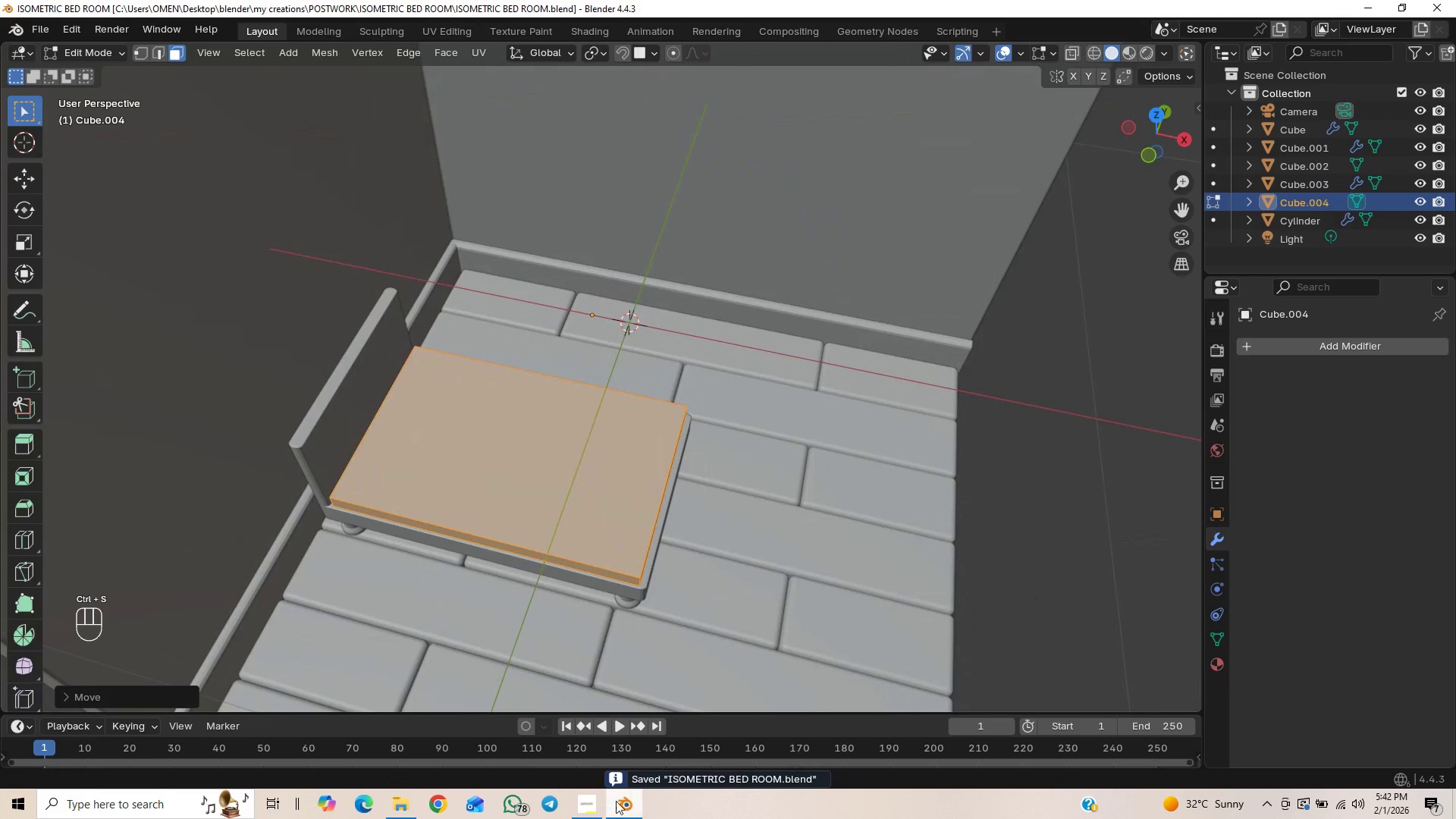 
left_click([583, 801])